 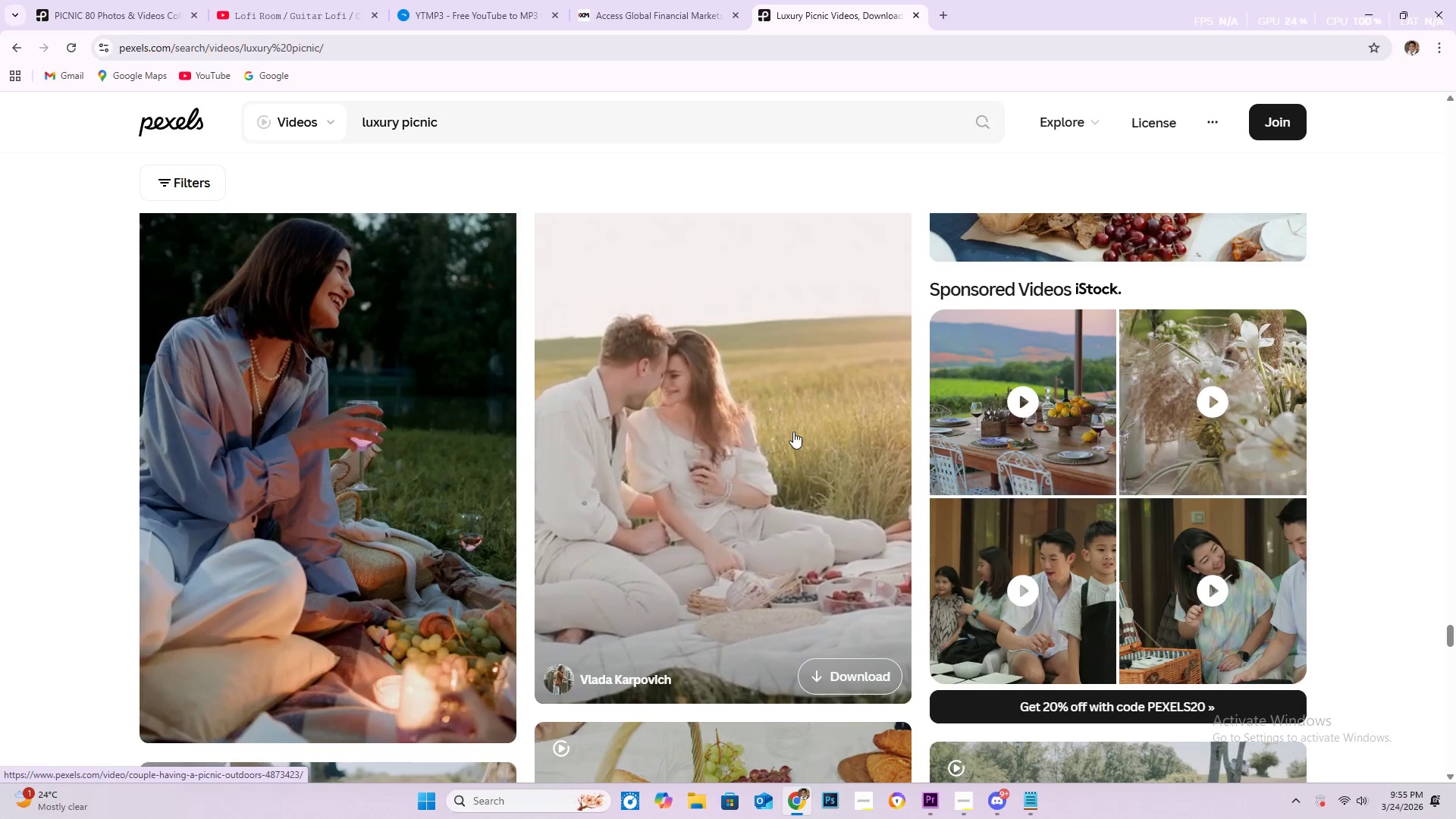 
scroll: coordinate [616, 439], scroll_direction: down, amount: 2.0
 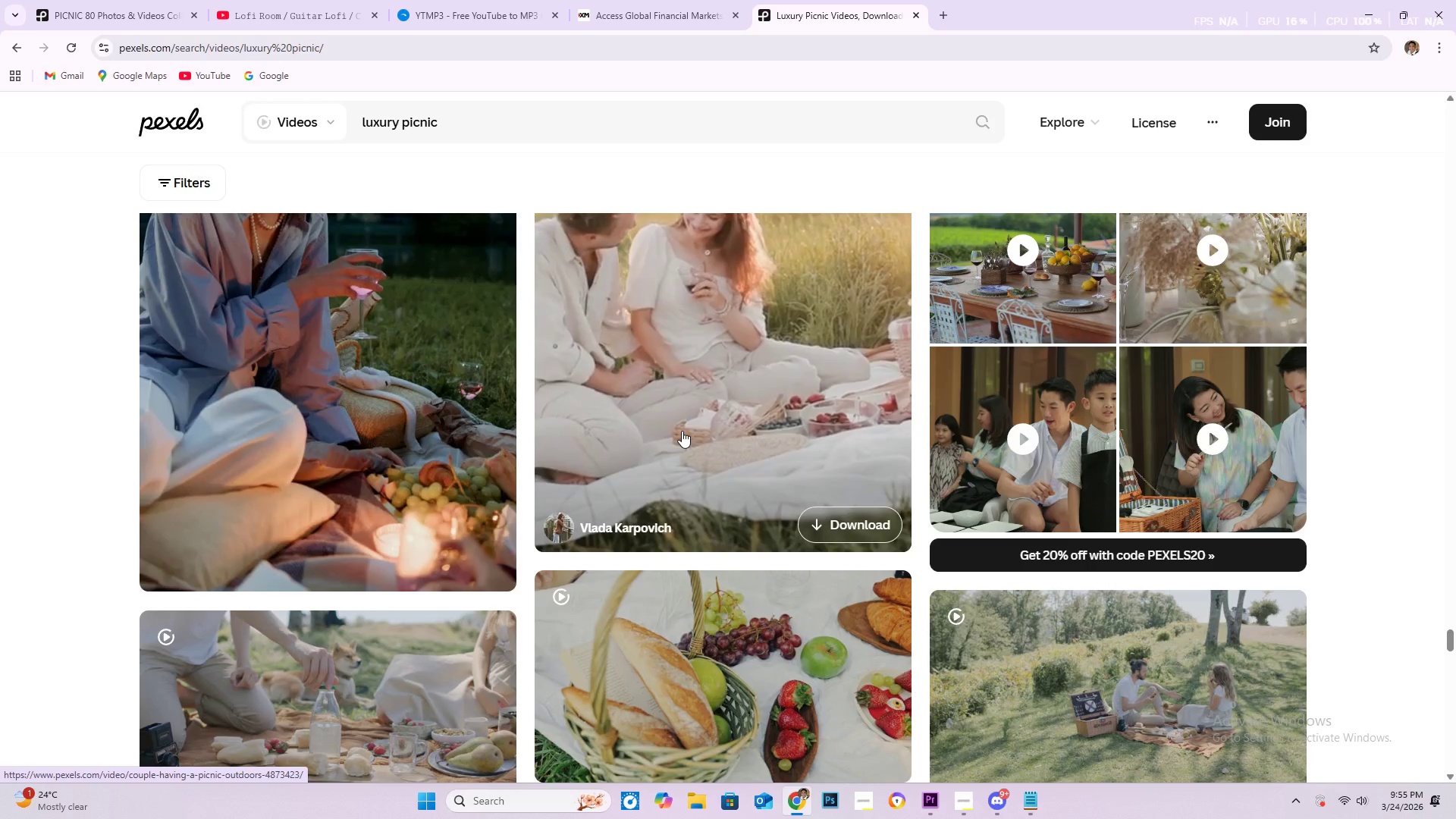 
wait(6.04)
 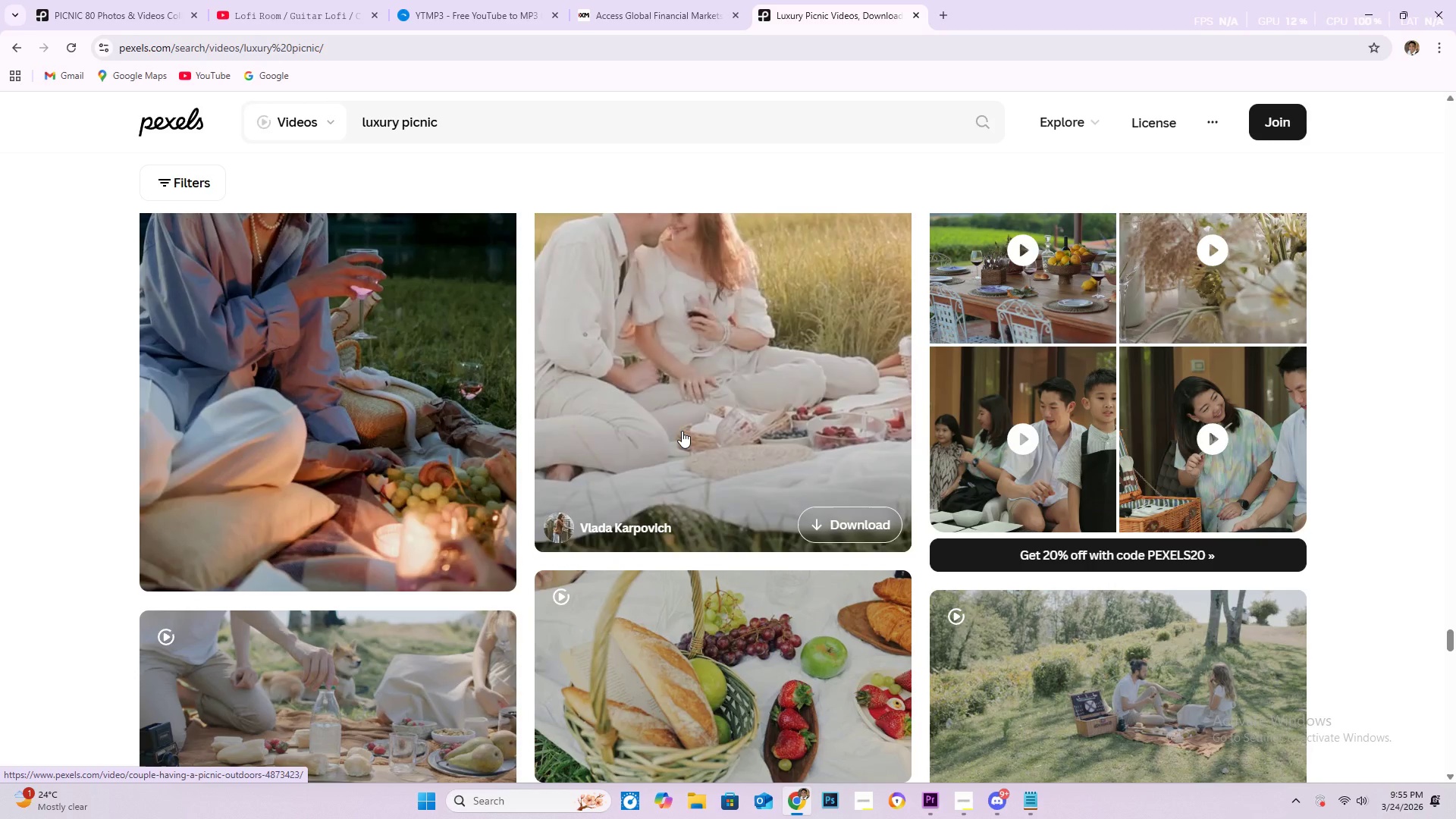 
scroll: coordinate [747, 394], scroll_direction: down, amount: 28.0
 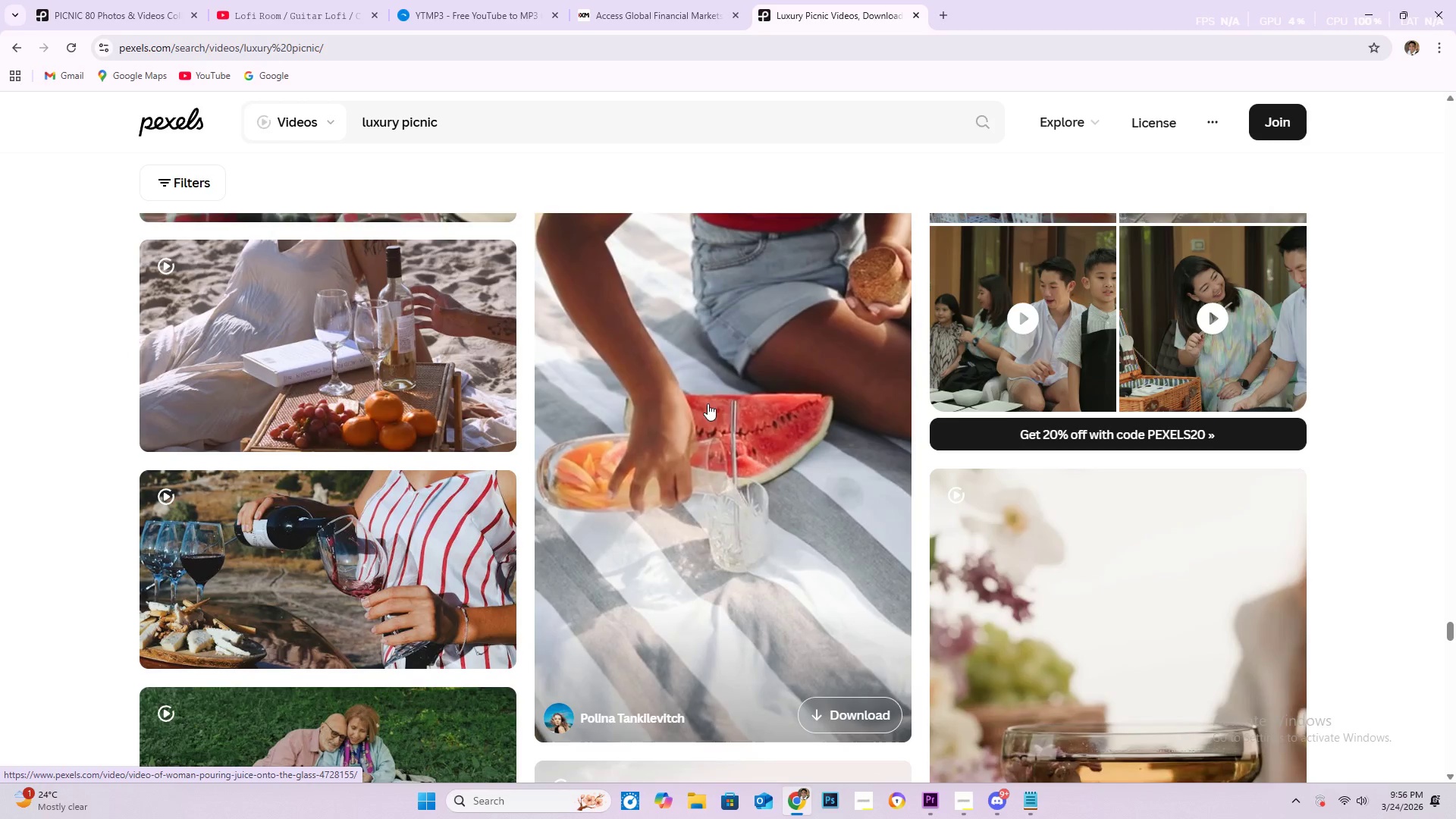 
scroll: coordinate [767, 438], scroll_direction: down, amount: 18.0
 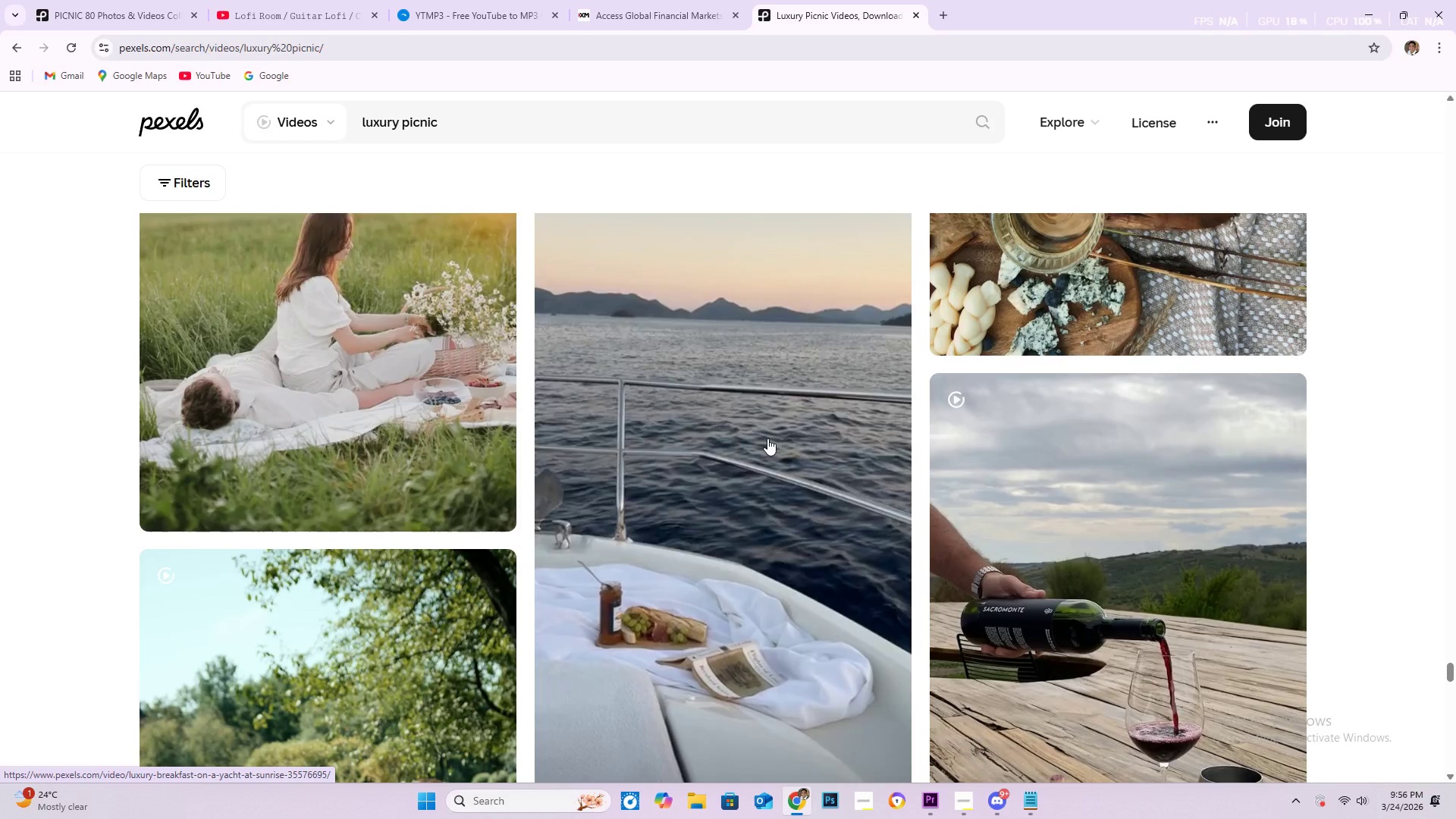 
scroll: coordinate [767, 438], scroll_direction: down, amount: 2.0
 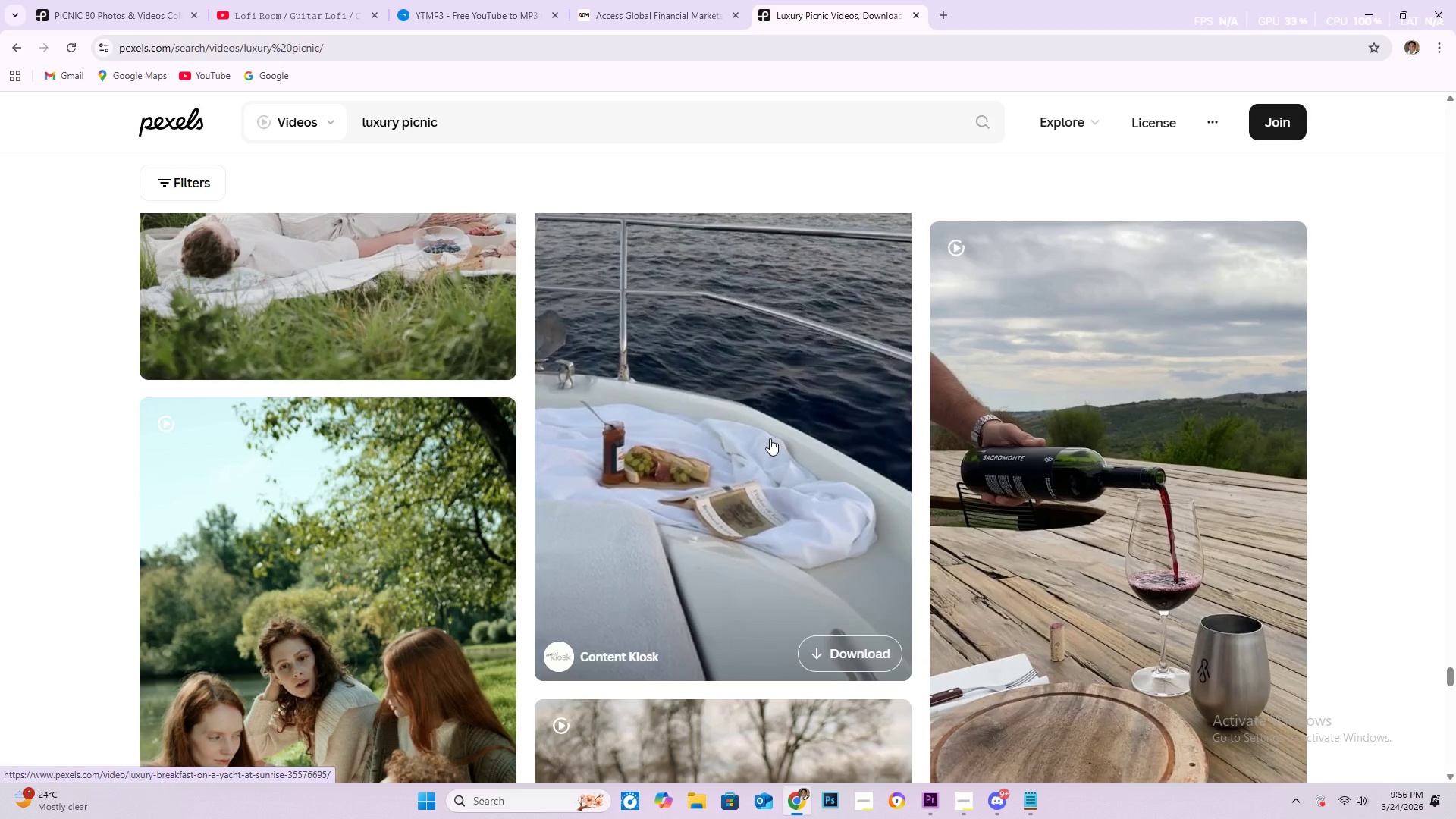 
wait(8.32)
 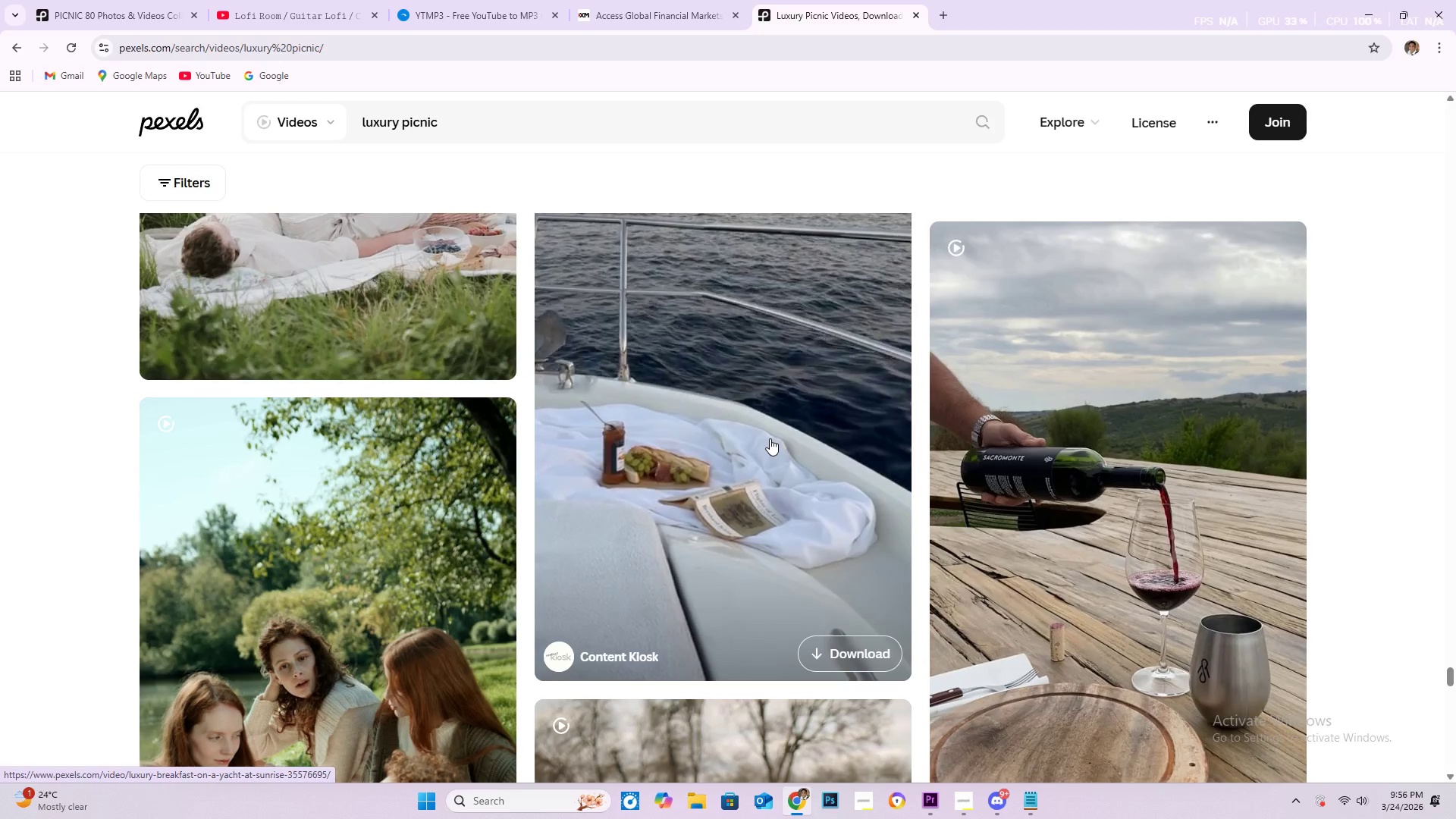 
scroll: coordinate [743, 434], scroll_direction: down, amount: 4.0
 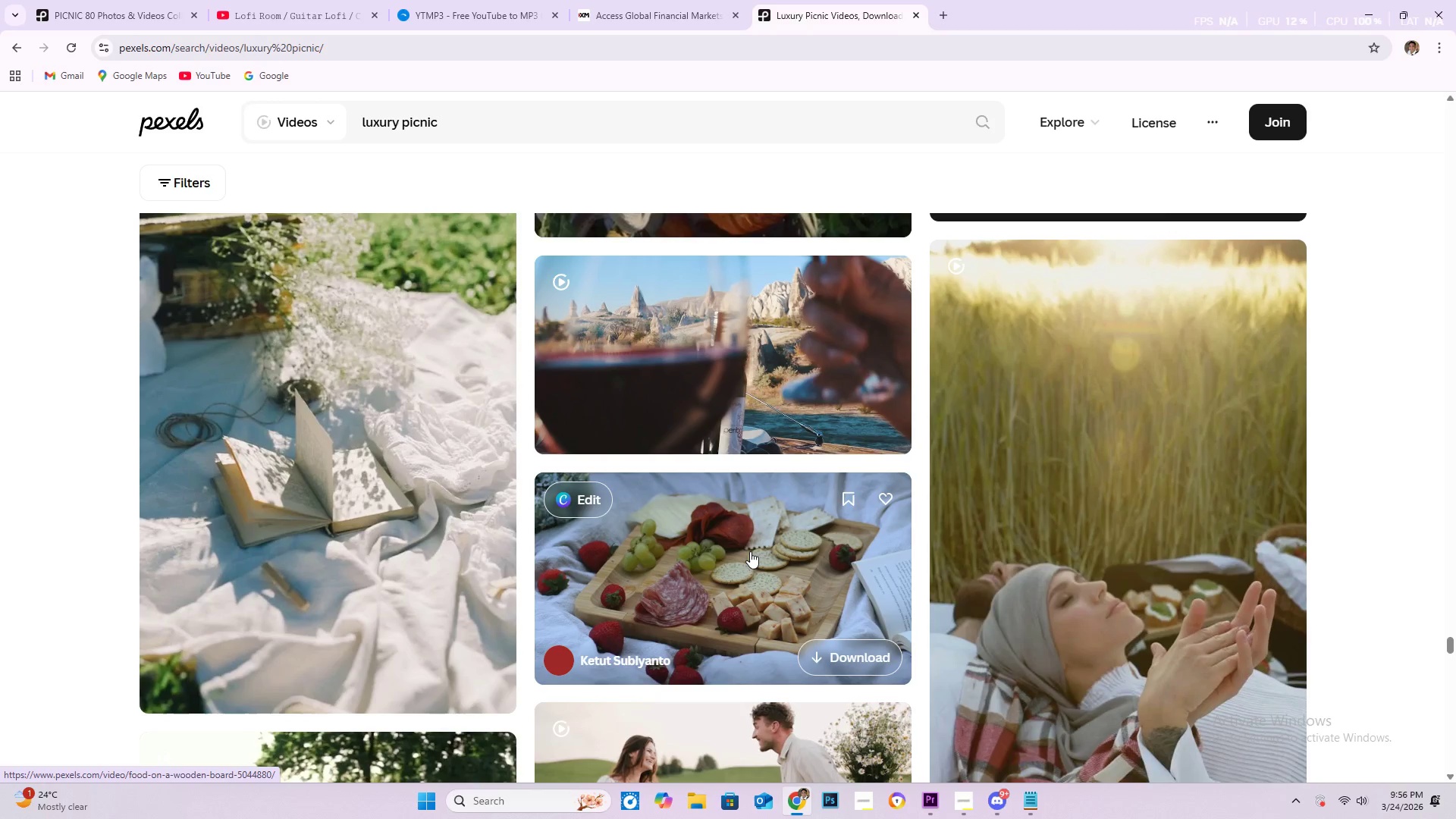 
wait(14.46)
 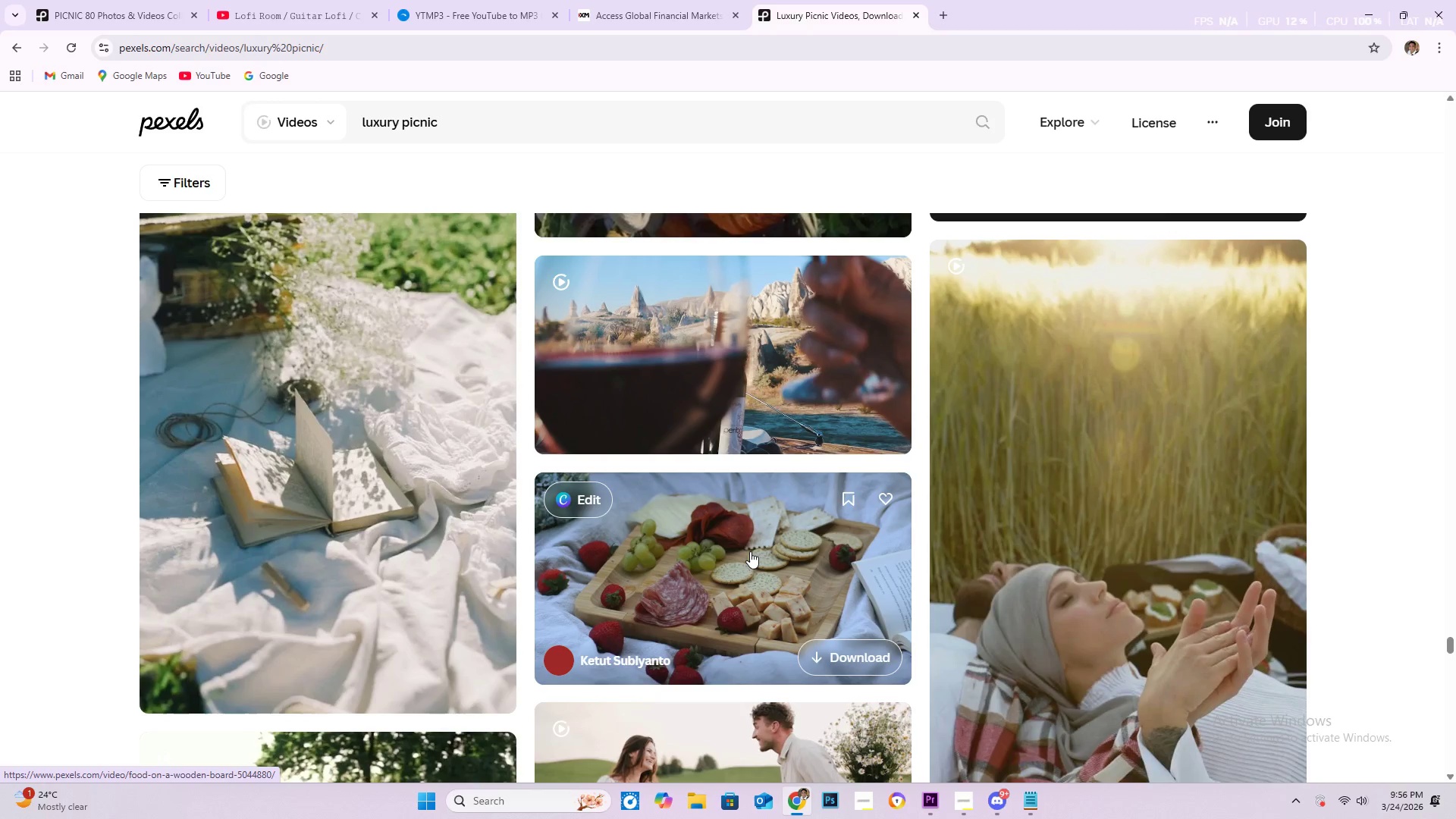 
scroll: coordinate [750, 548], scroll_direction: down, amount: 3.0
 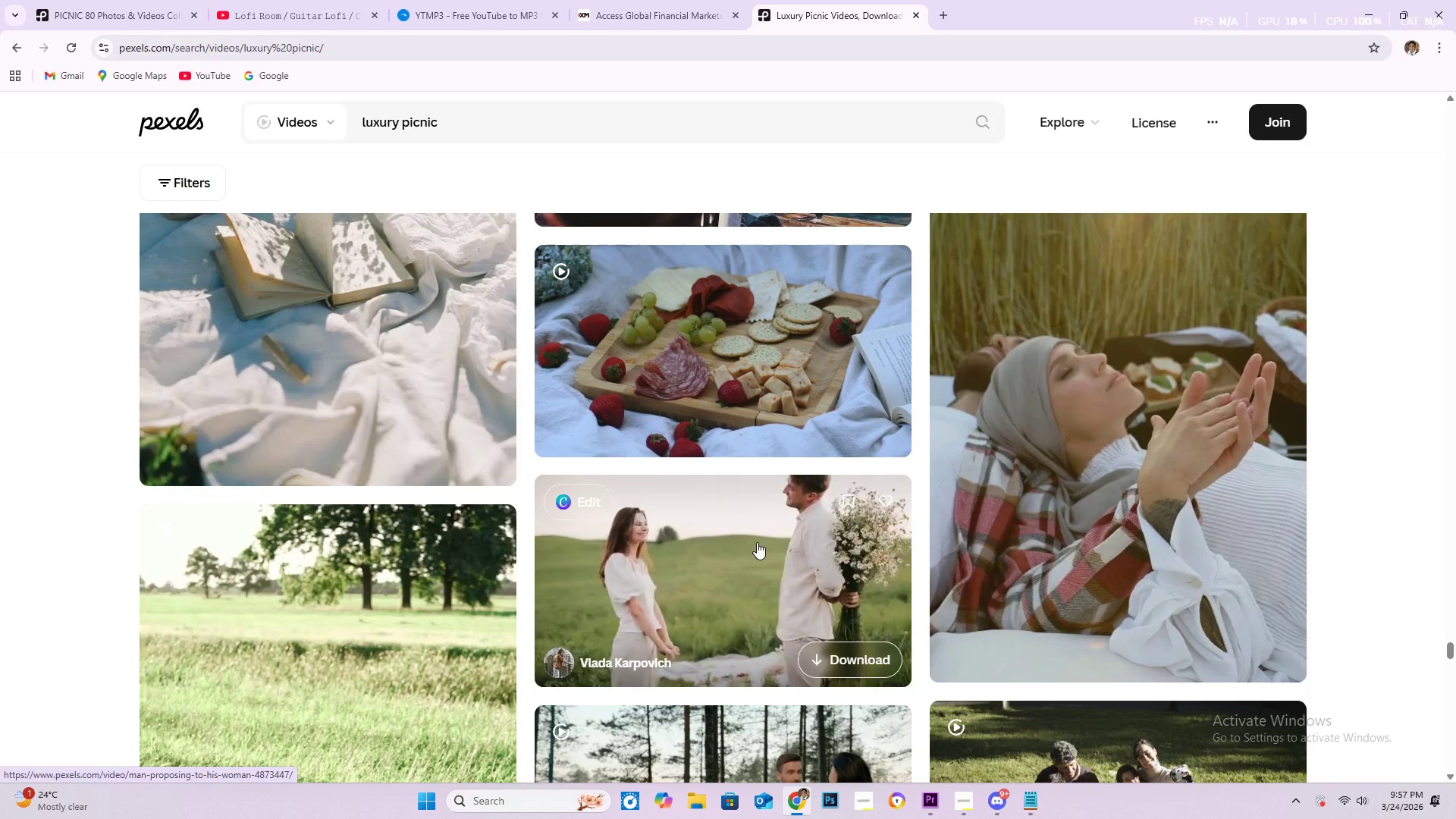 
wait(8.33)
 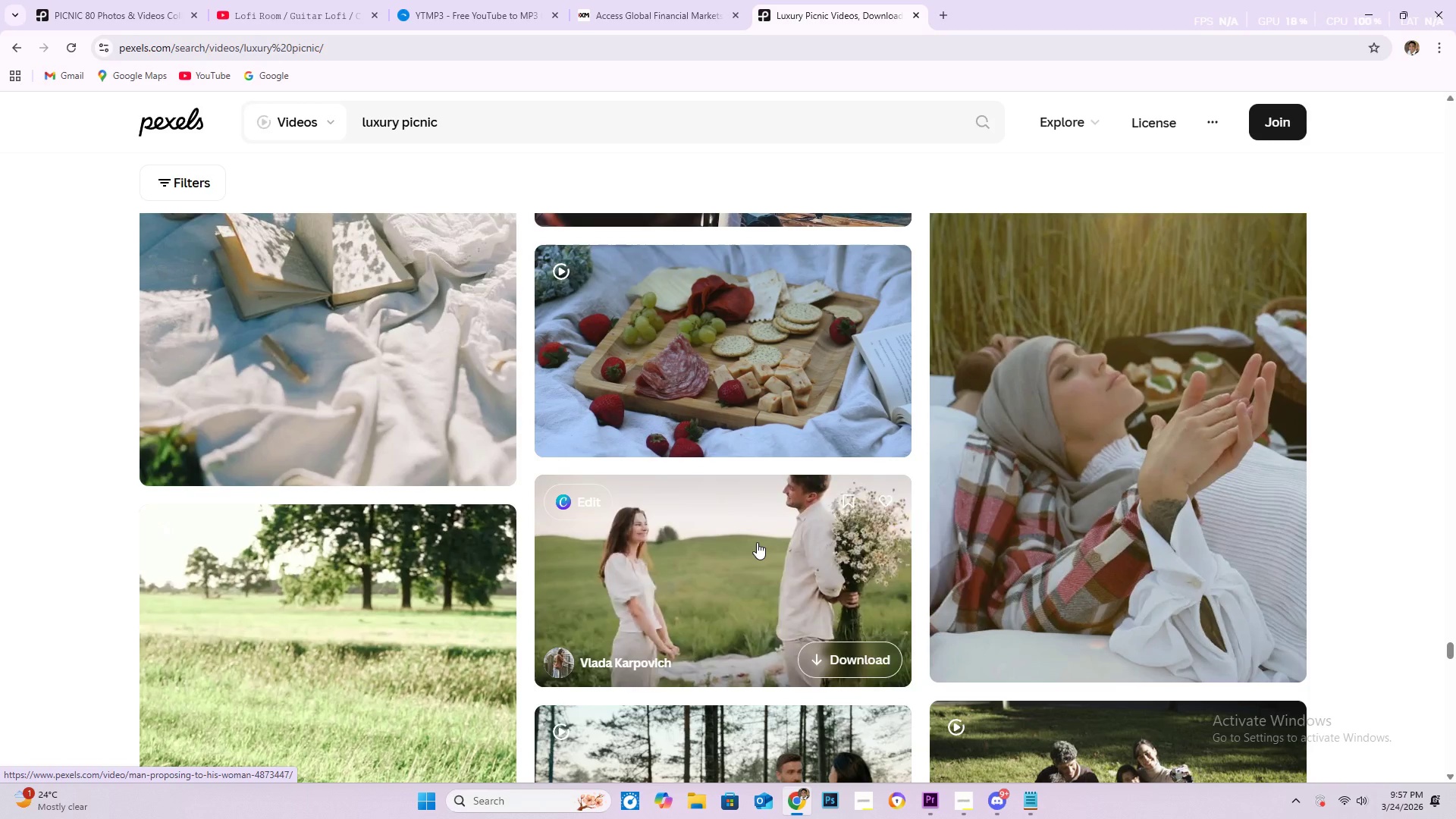 
scroll: coordinate [757, 542], scroll_direction: down, amount: 3.0
 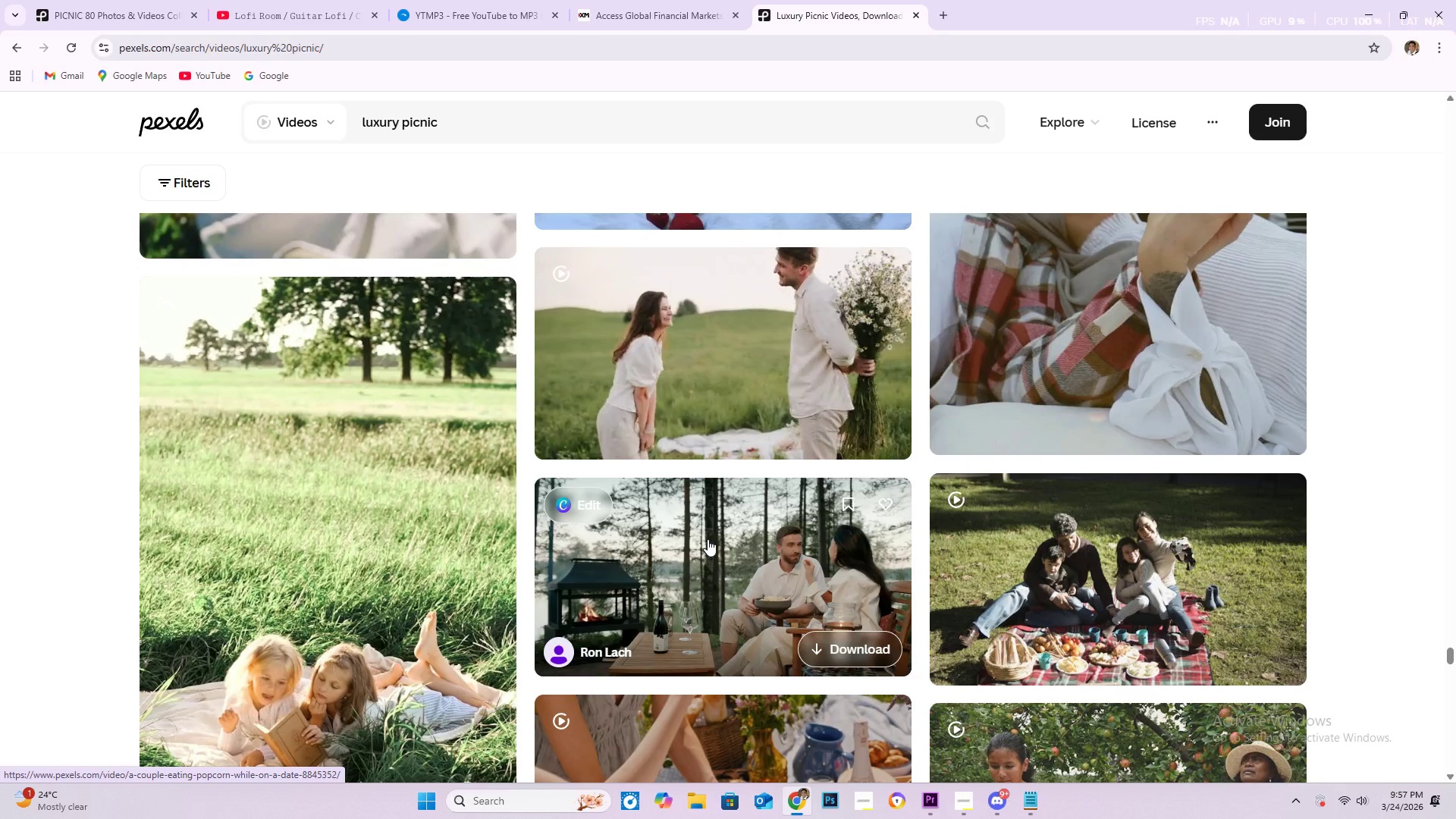 
wait(7.53)
 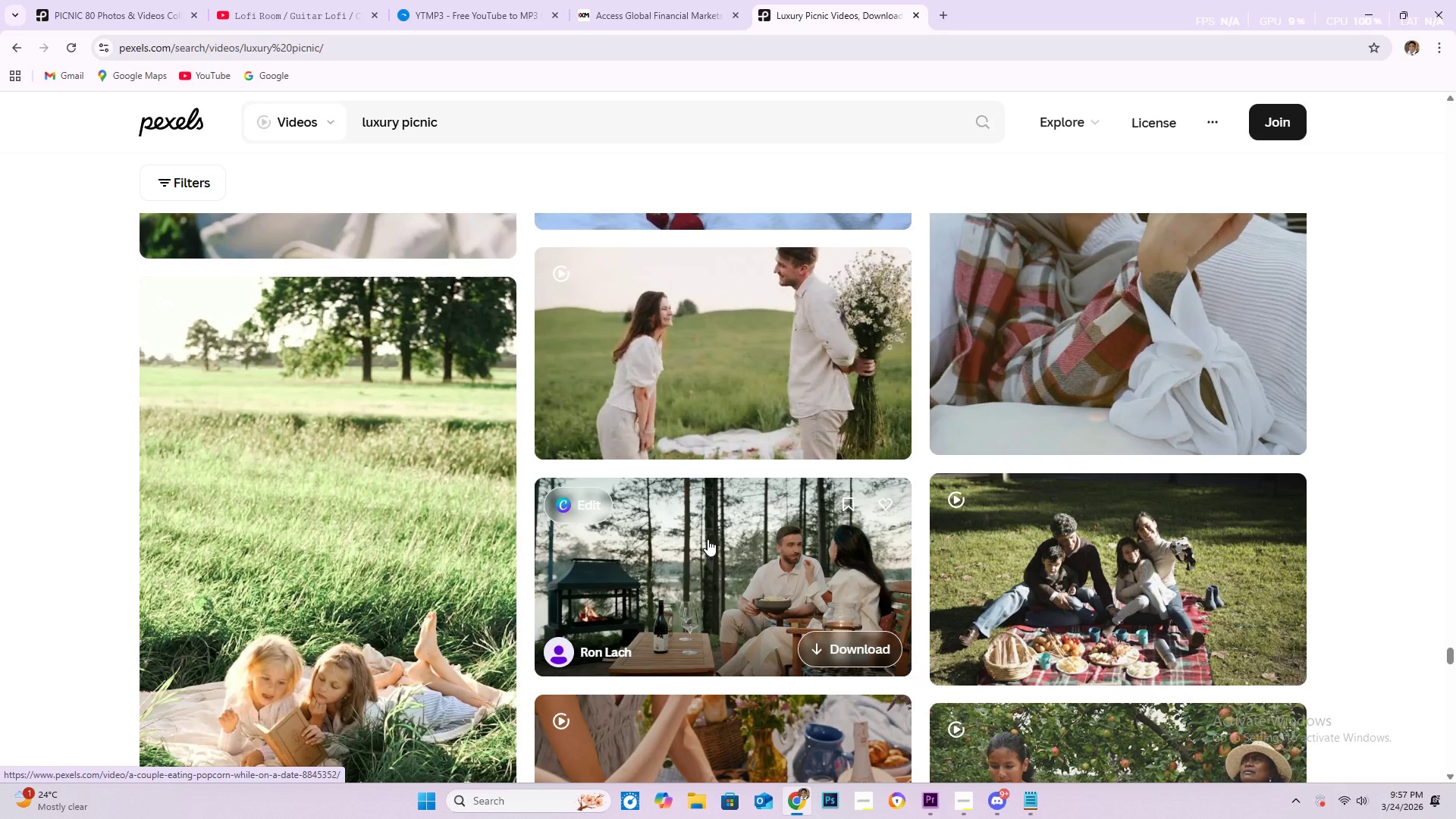 
scroll: coordinate [722, 539], scroll_direction: down, amount: 7.0
 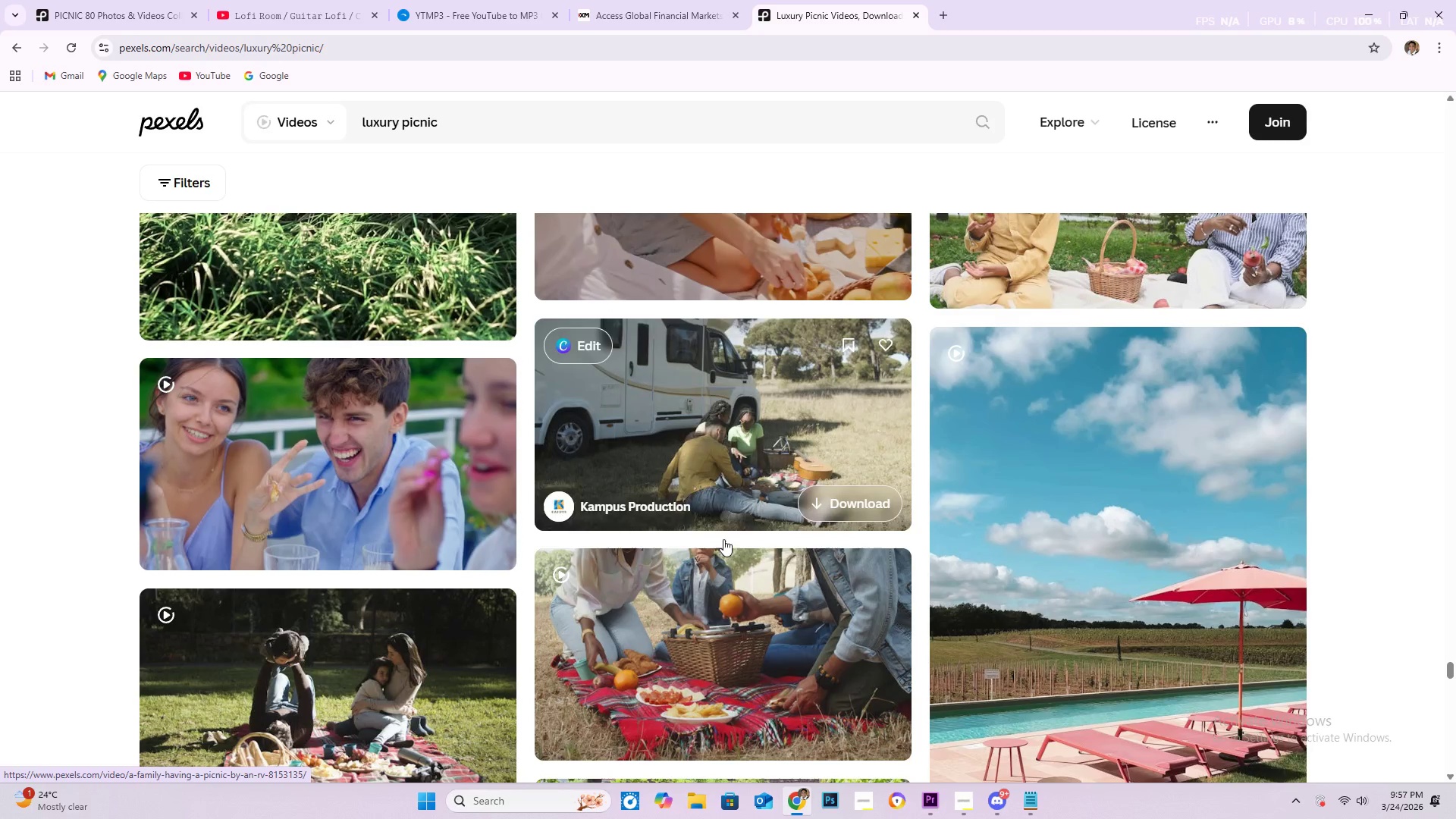 
scroll: coordinate [779, 533], scroll_direction: down, amount: 7.0
 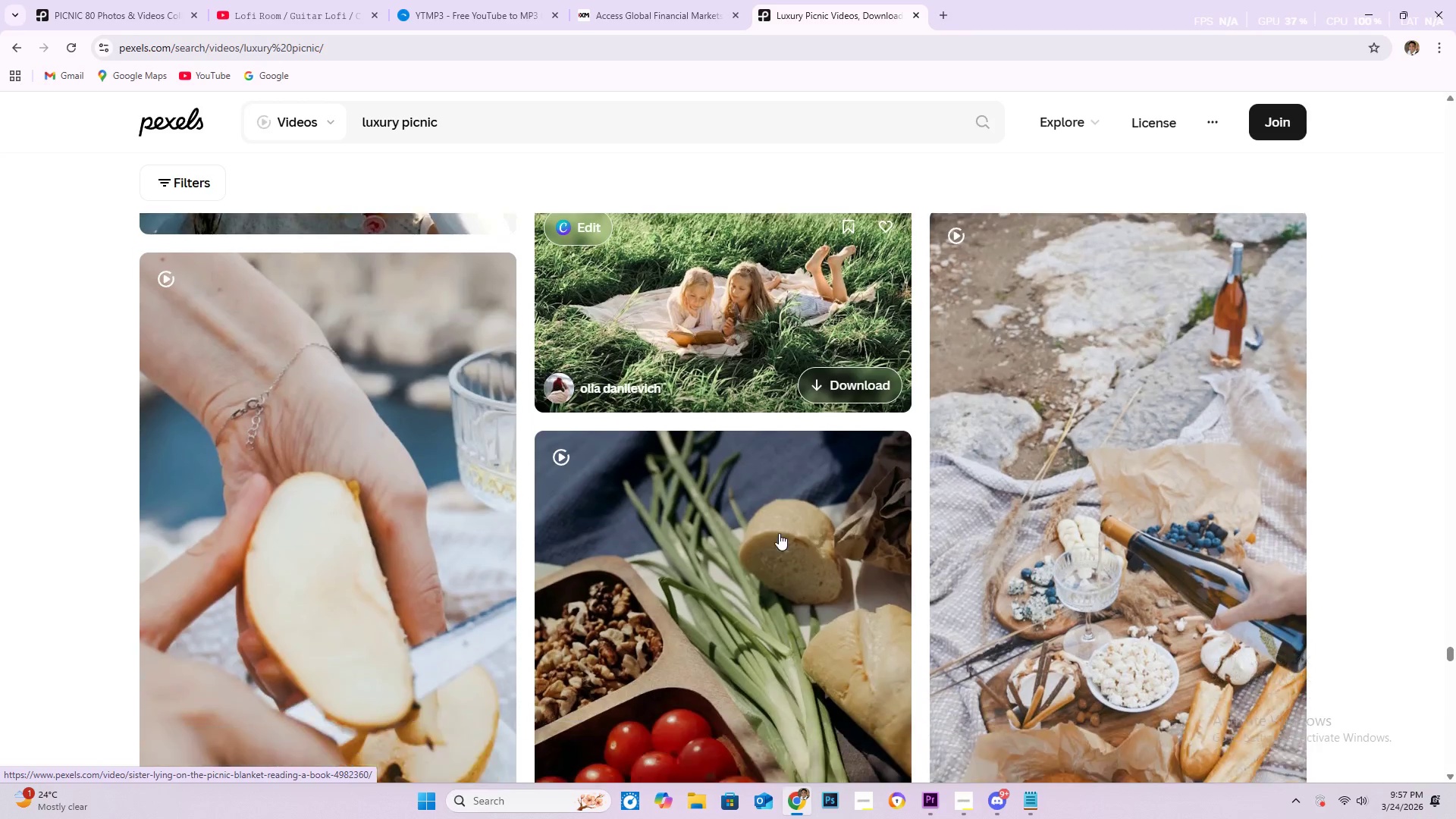 
scroll: coordinate [739, 511], scroll_direction: down, amount: 10.0
 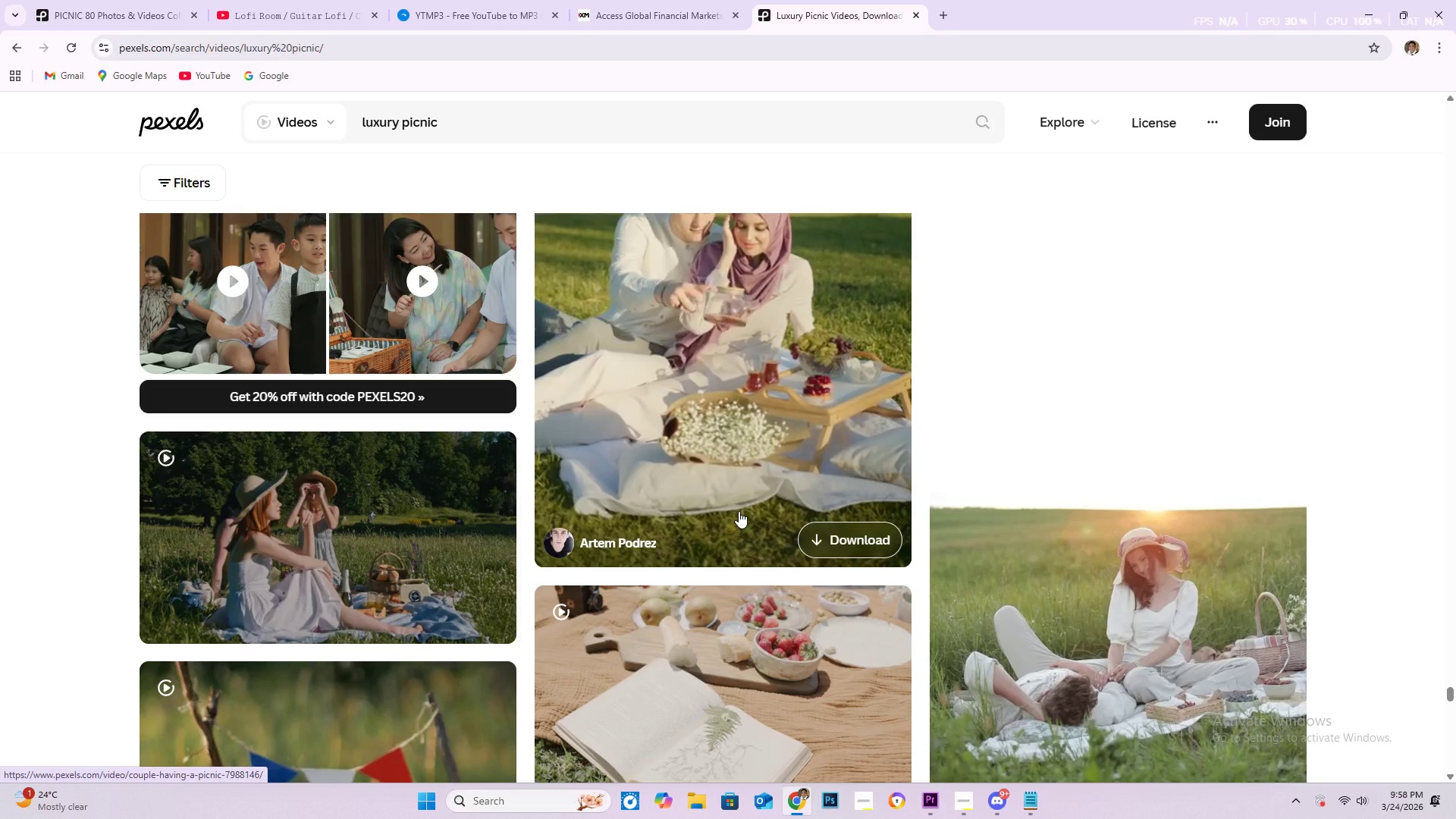 
scroll: coordinate [742, 519], scroll_direction: down, amount: 5.0
 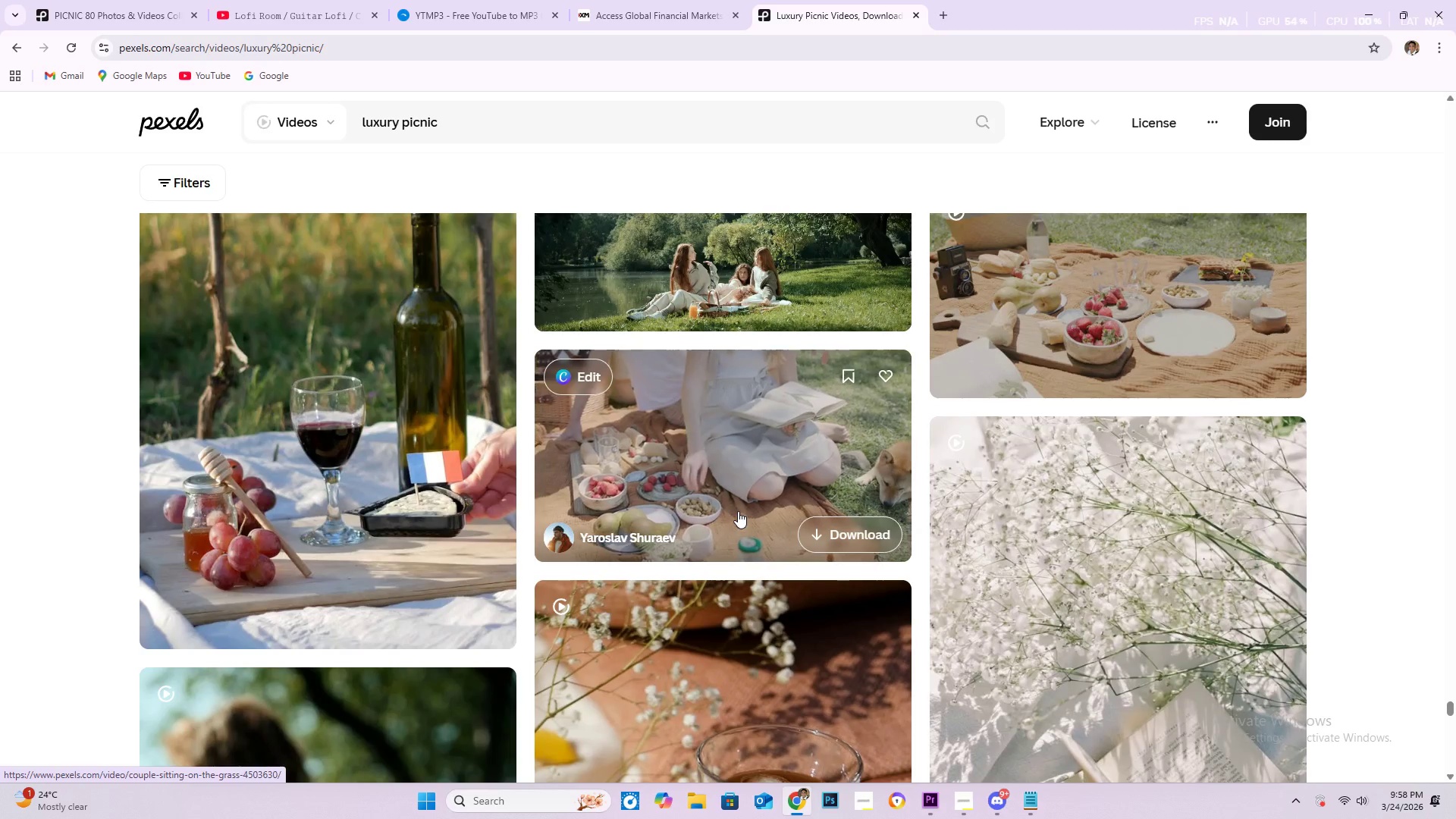 
scroll: coordinate [685, 497], scroll_direction: down, amount: 15.0
 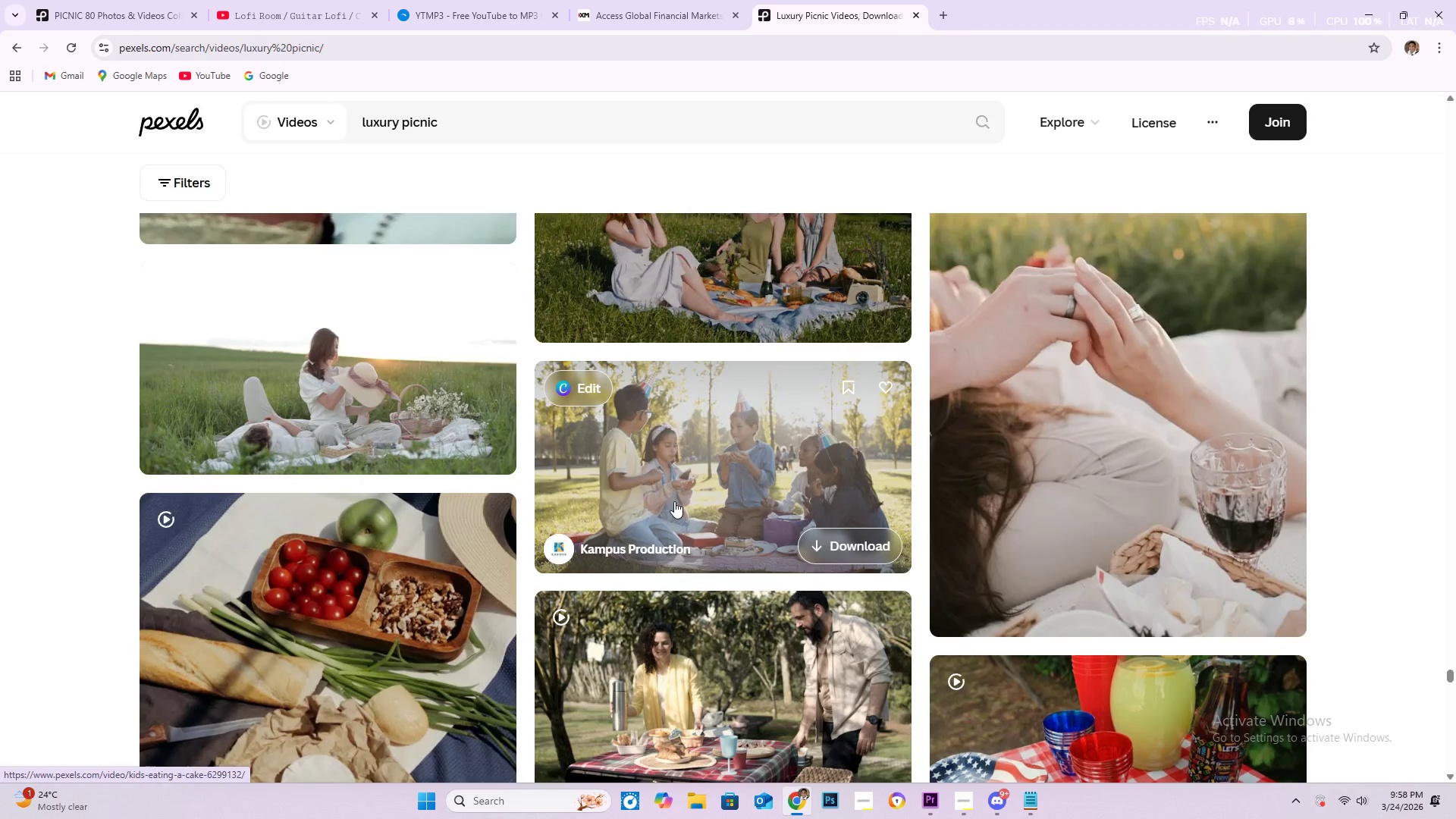 
scroll: coordinate [664, 499], scroll_direction: down, amount: 3.0
 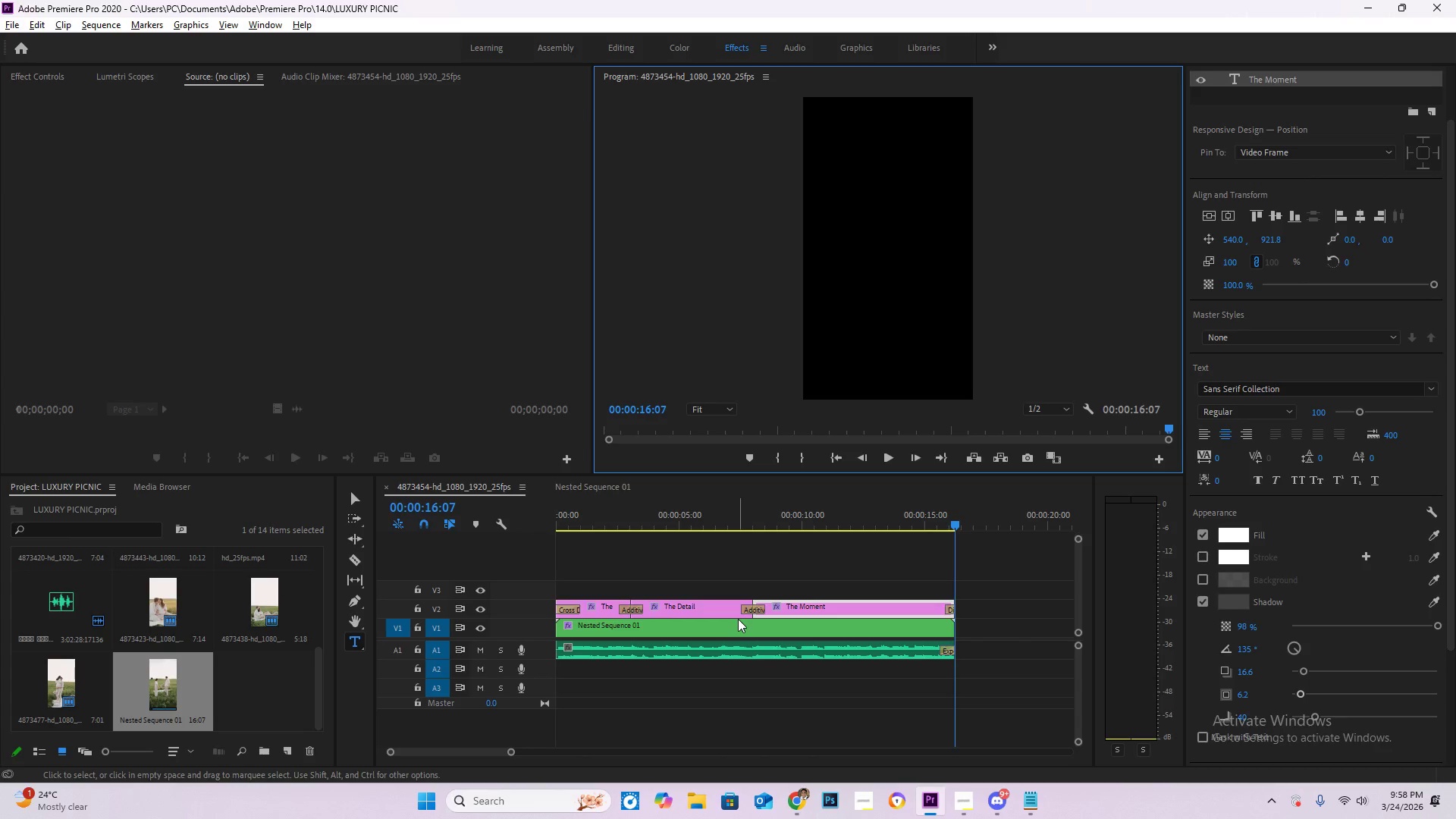 
wait(11.92)
 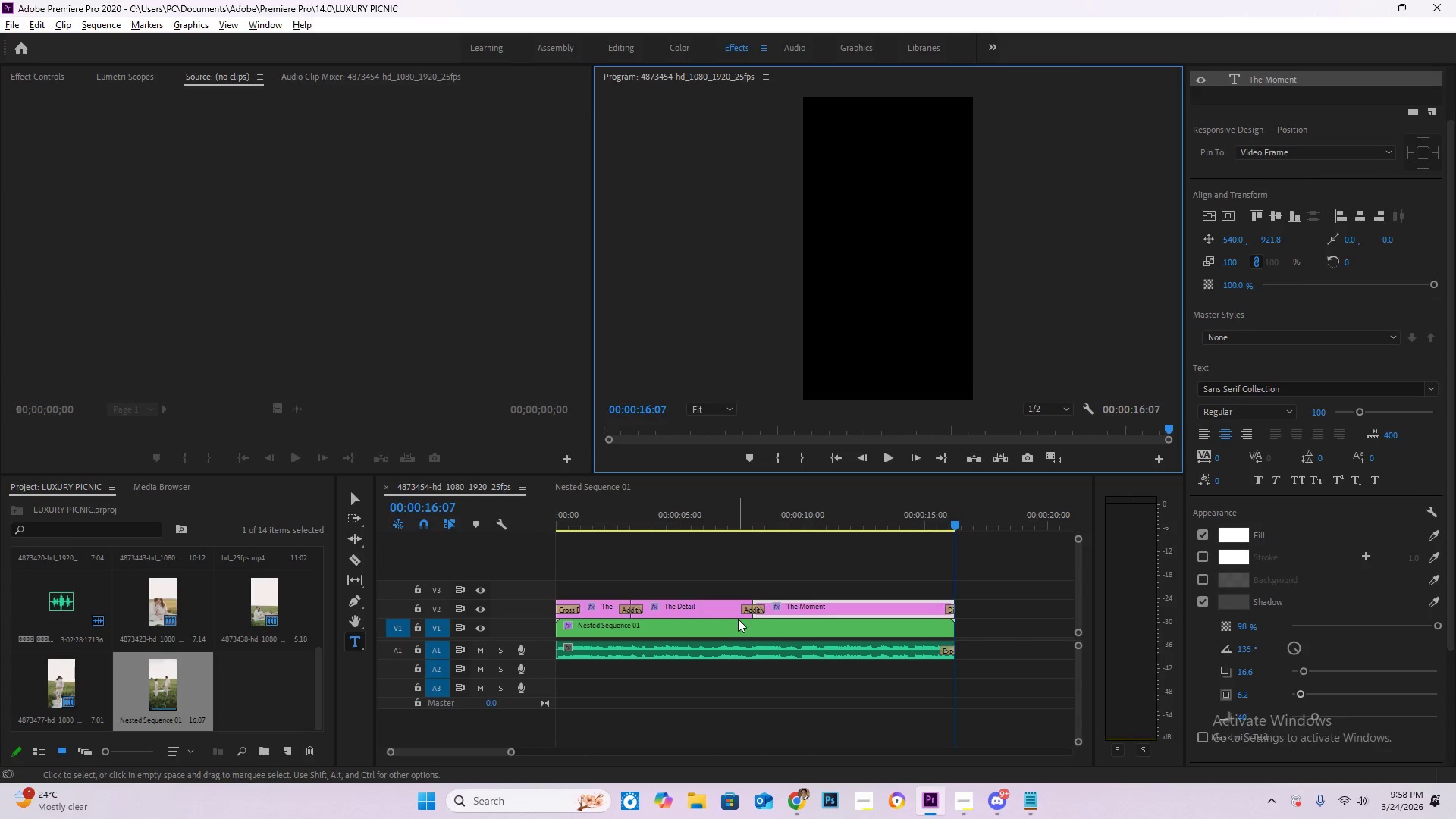 
left_click_drag(start_coordinate=[585, 525], to_coordinate=[480, 532])
 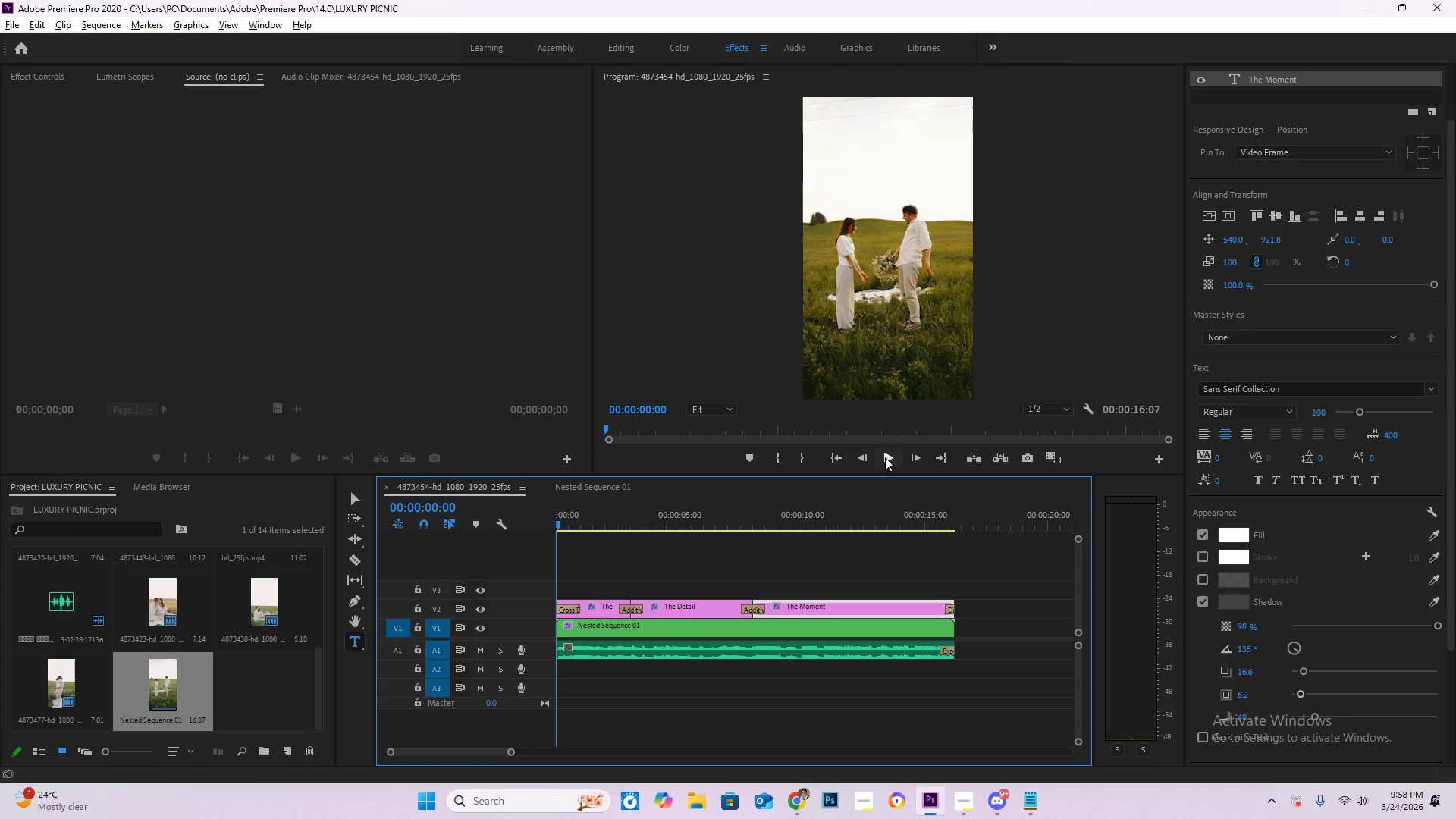 
left_click([885, 457])